 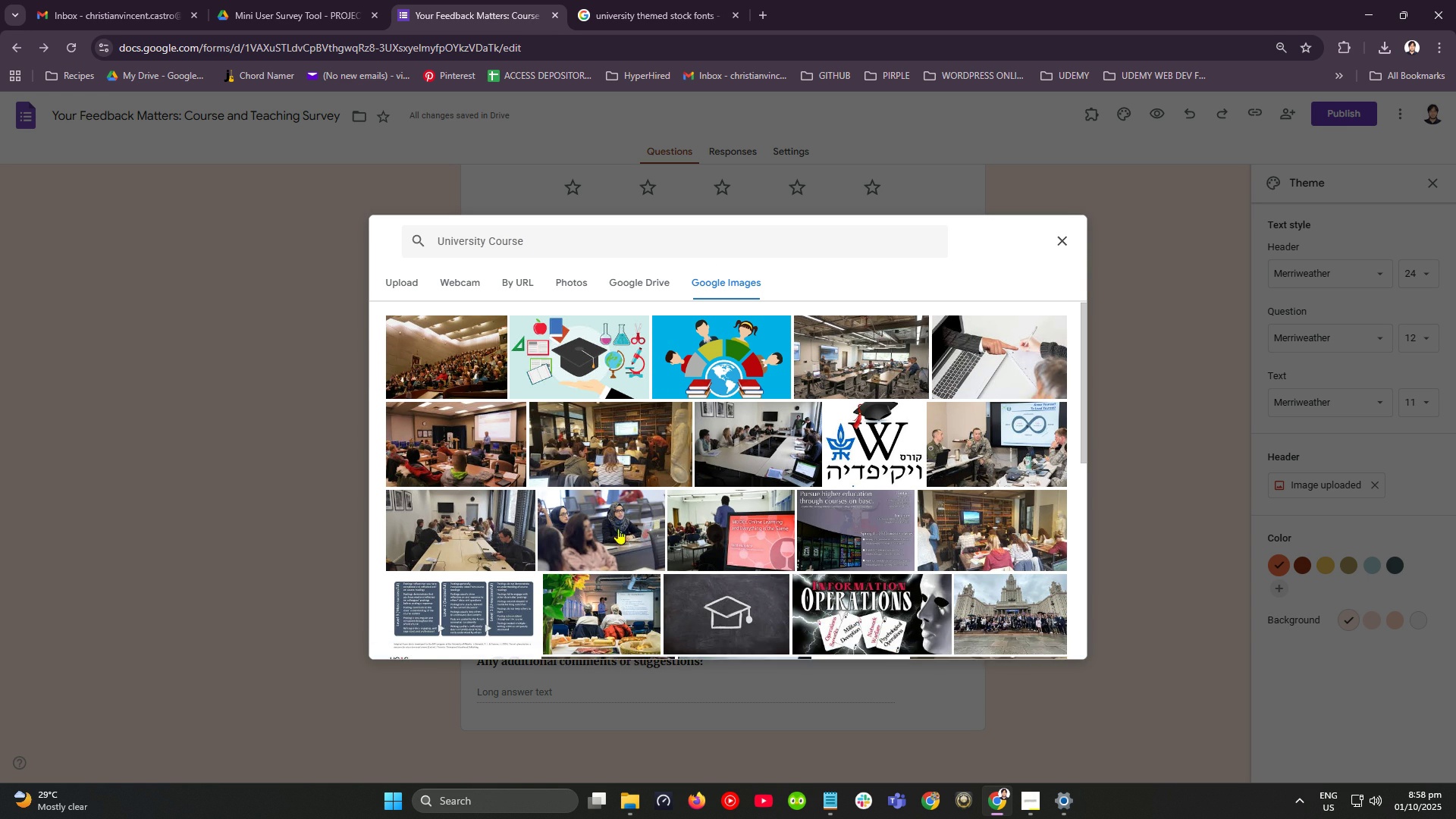 
scroll: coordinate [655, 516], scroll_direction: down, amount: 15.0
 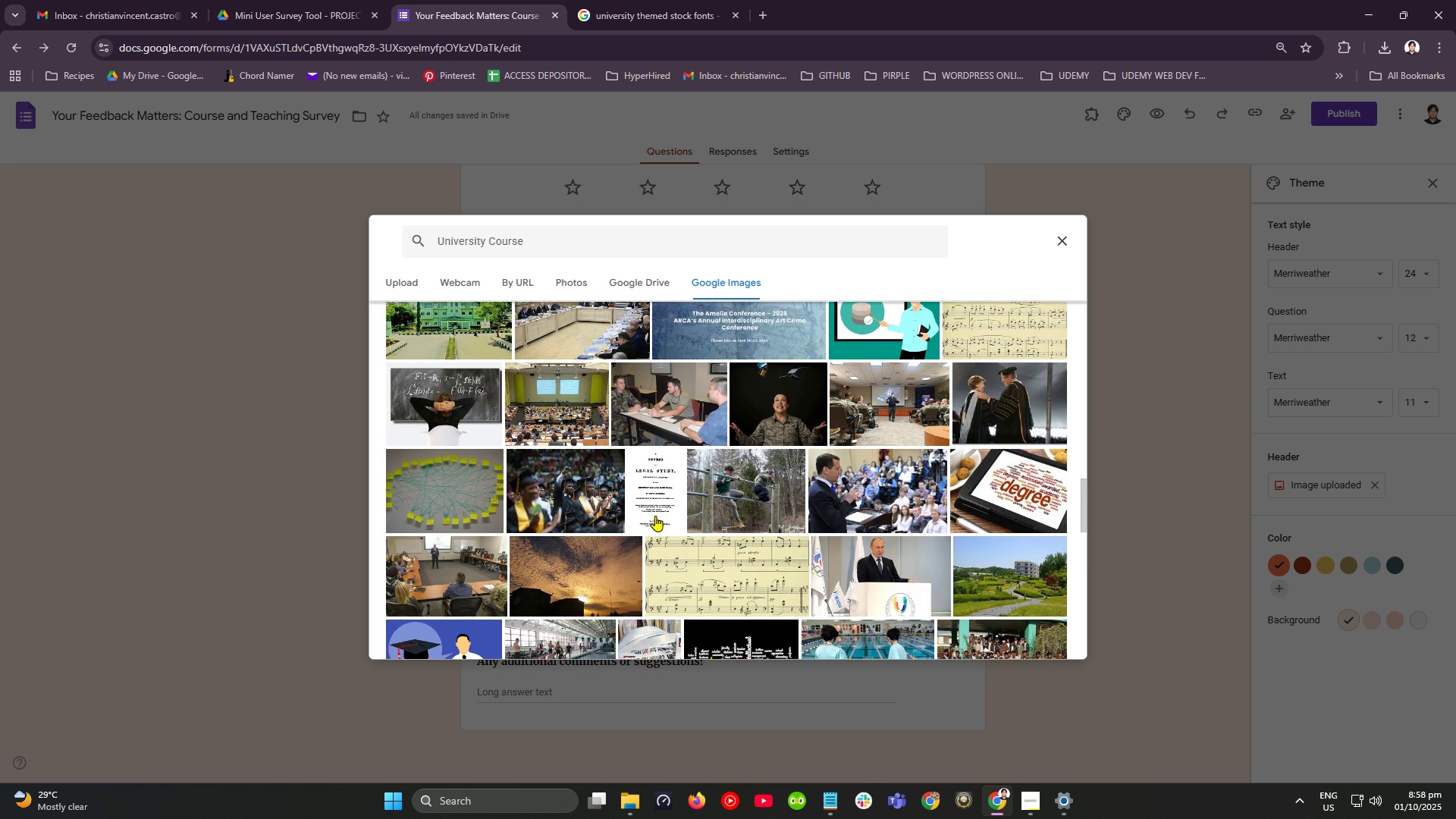 
scroll: coordinate [659, 504], scroll_direction: down, amount: 10.0
 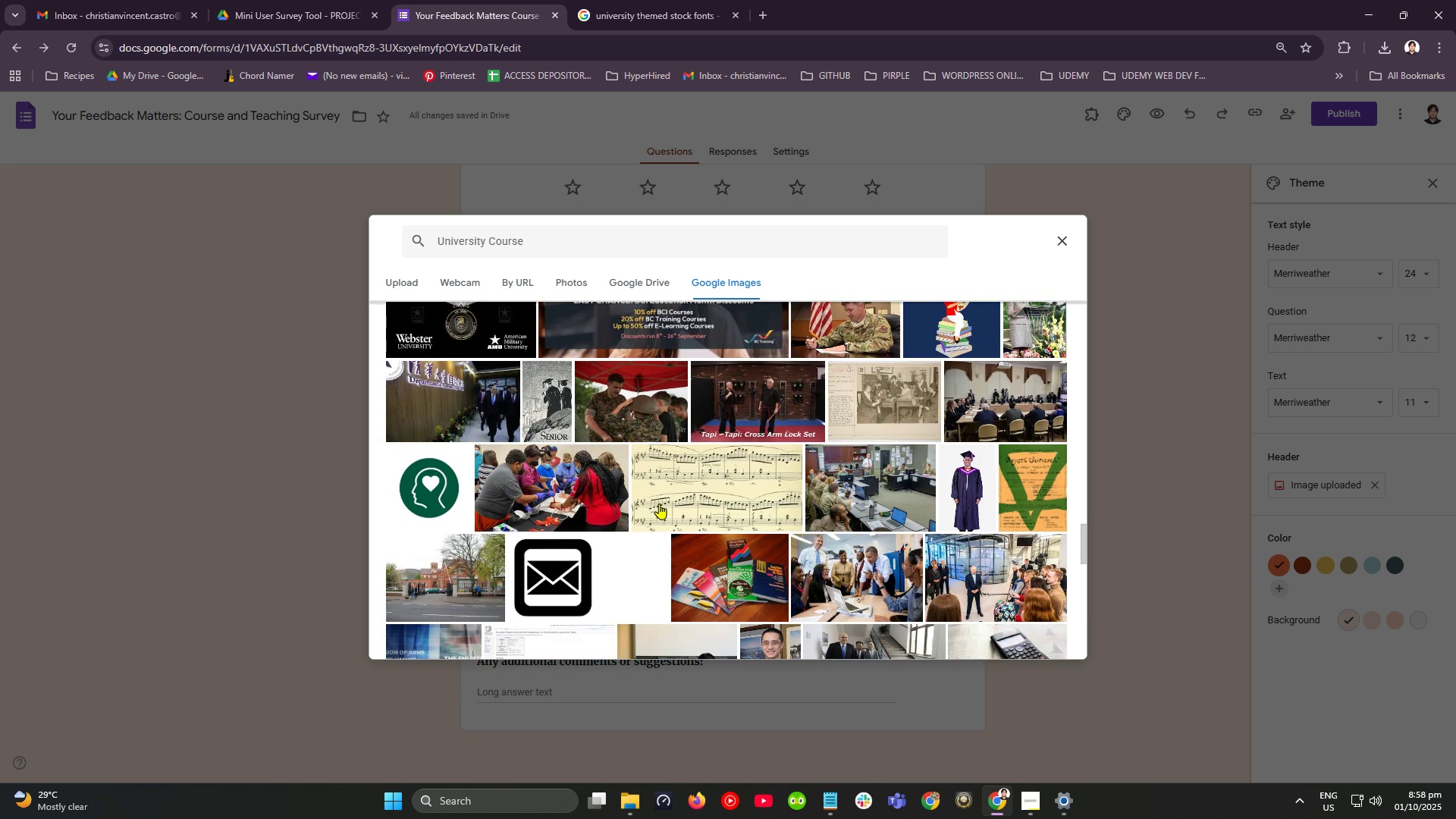 
scroll: coordinate [960, 325], scroll_direction: up, amount: 27.0
 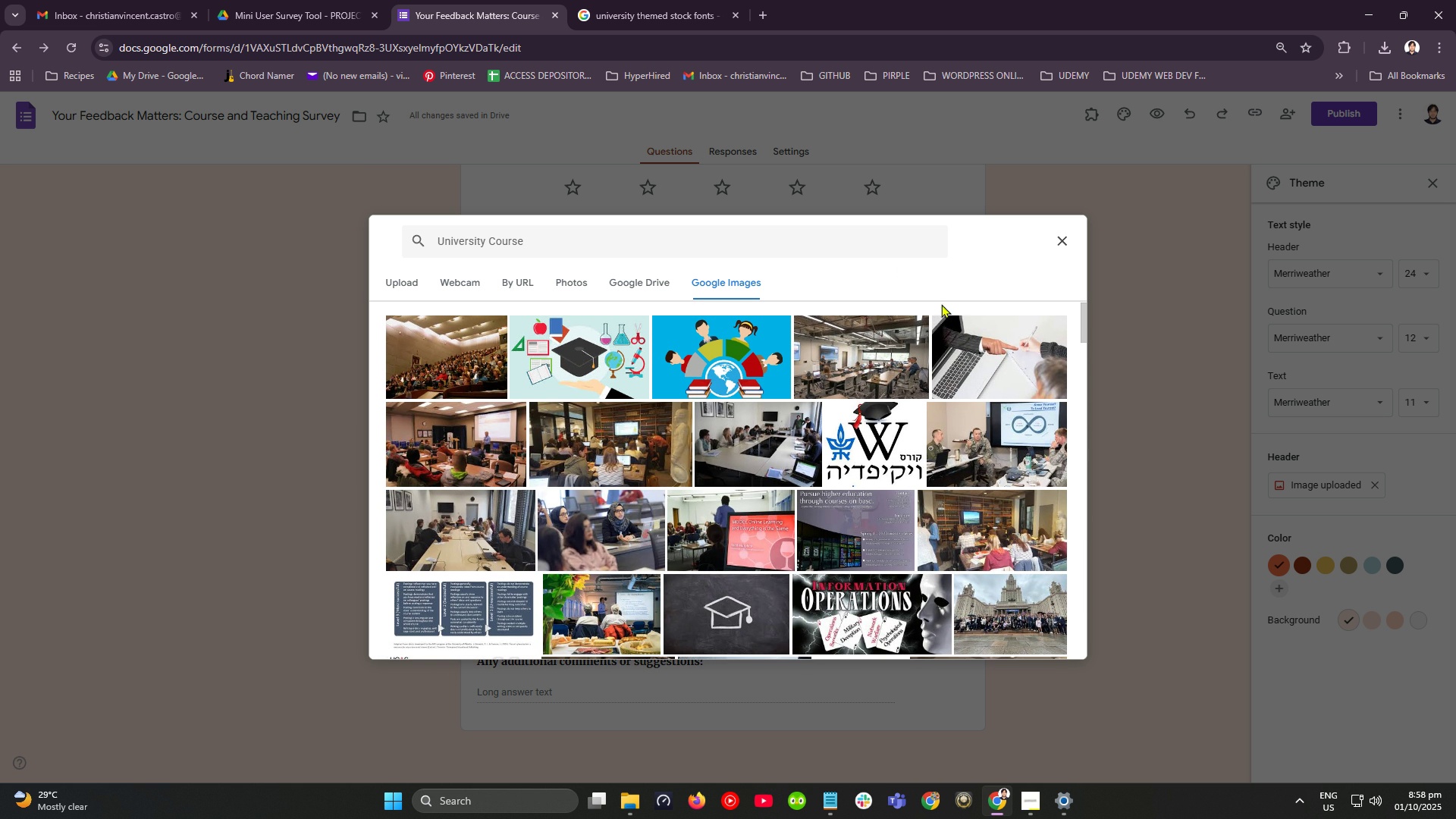 
mouse_move([880, 228])
 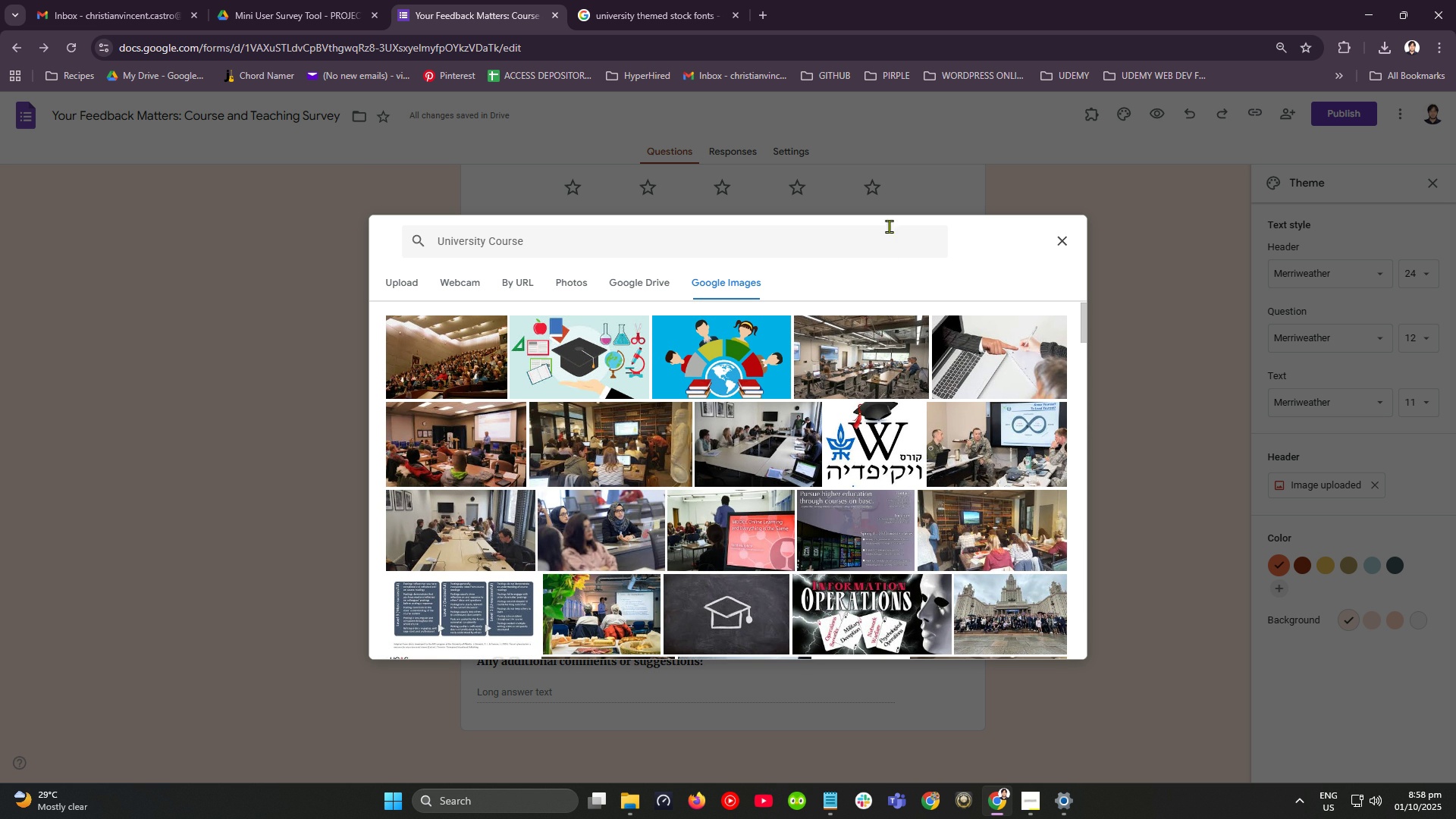 
mouse_move([886, 253])